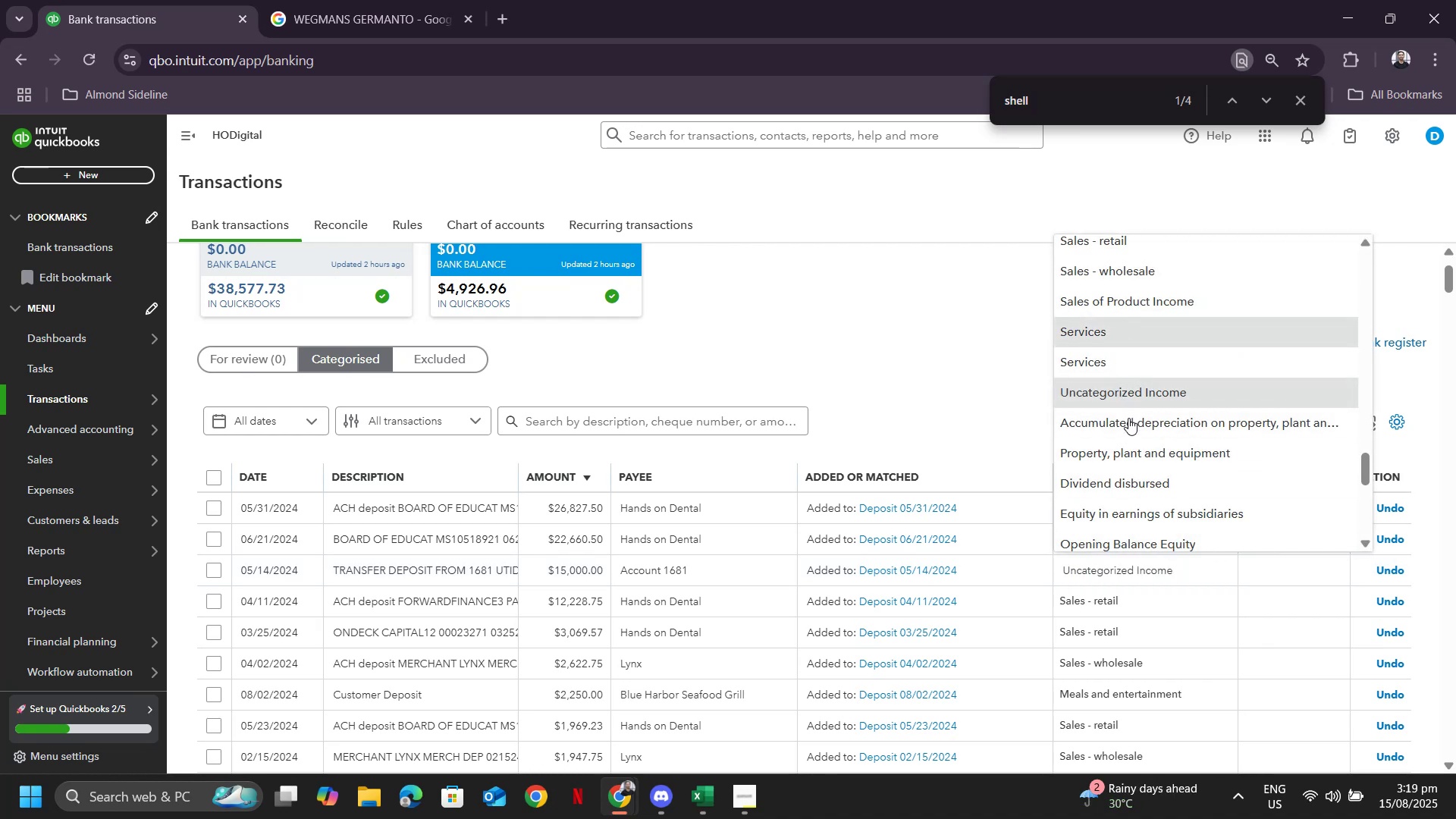 
wait(9.05)
 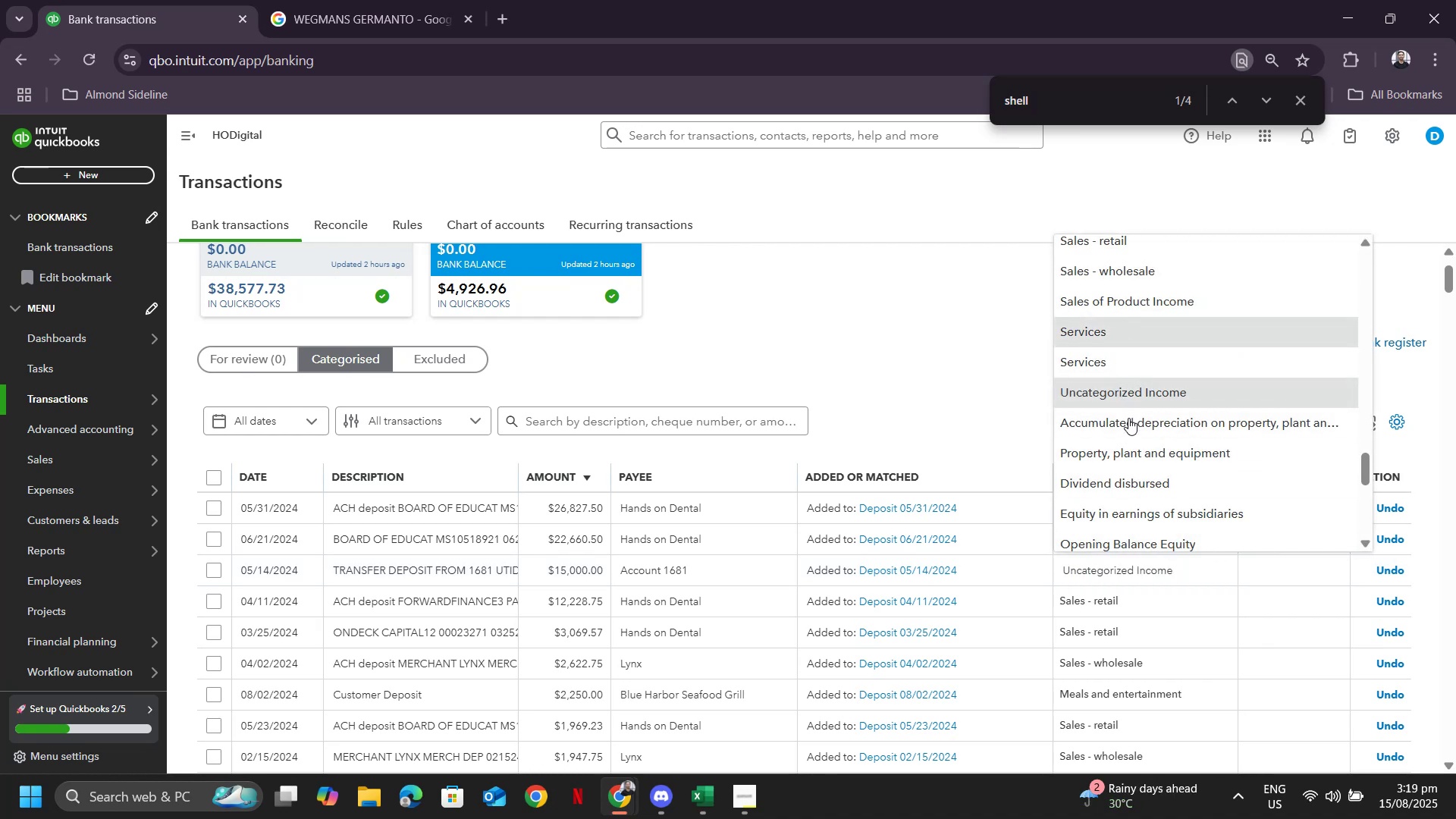 
scroll: coordinate [990, 458], scroll_direction: down, amount: 3.0
 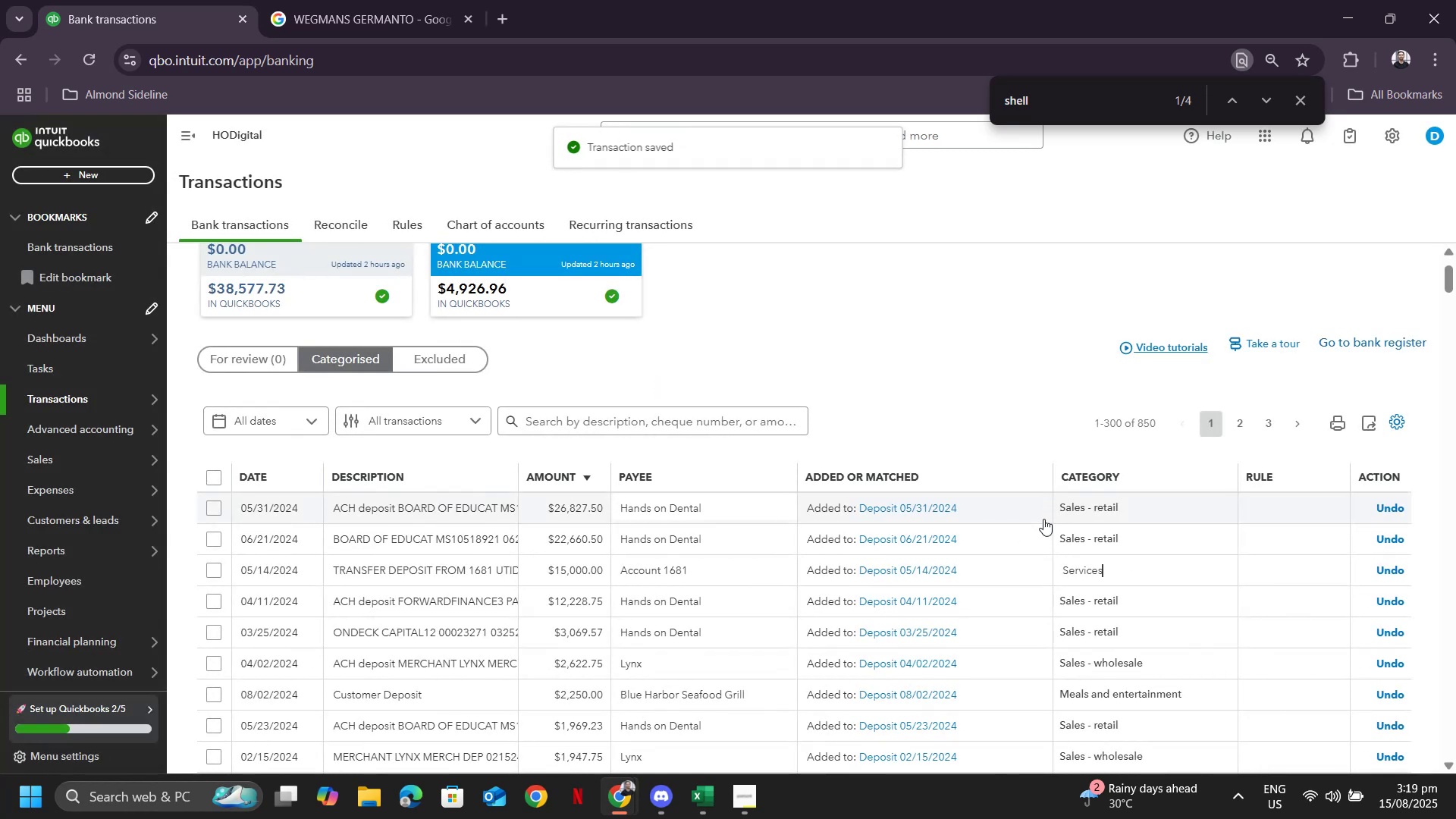 
wait(5.69)
 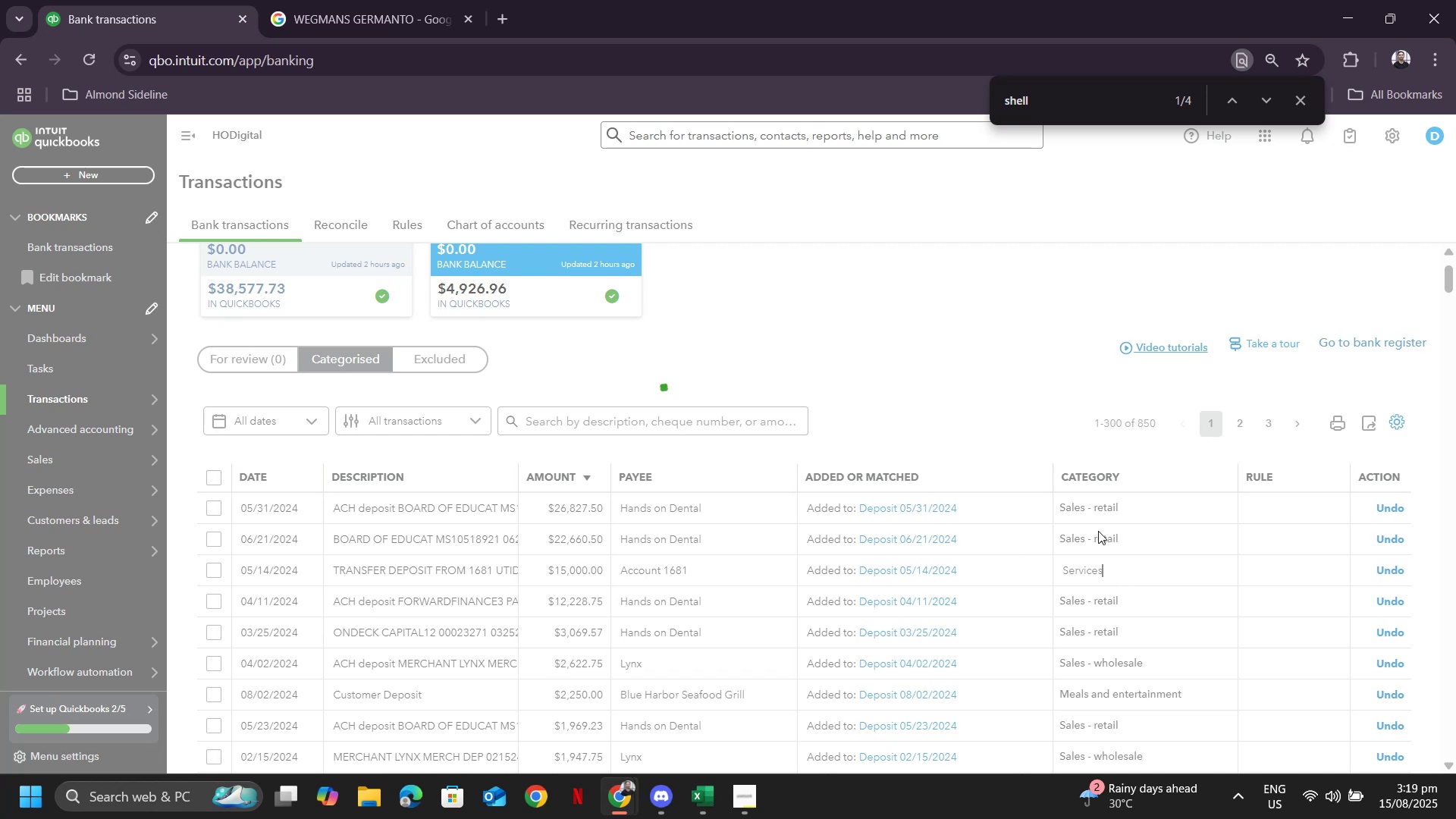 
left_click([455, 414])
 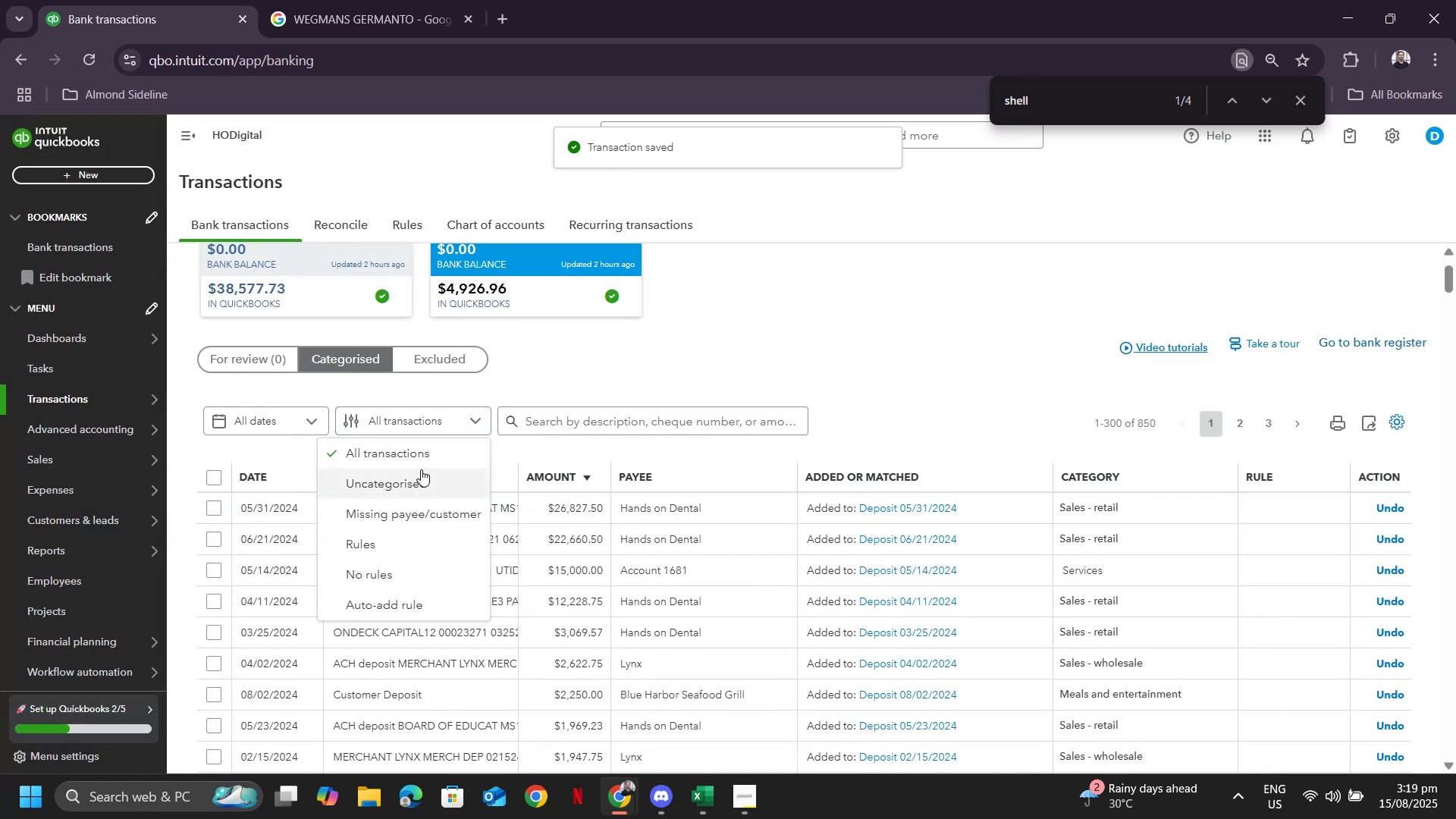 
left_click([418, 475])
 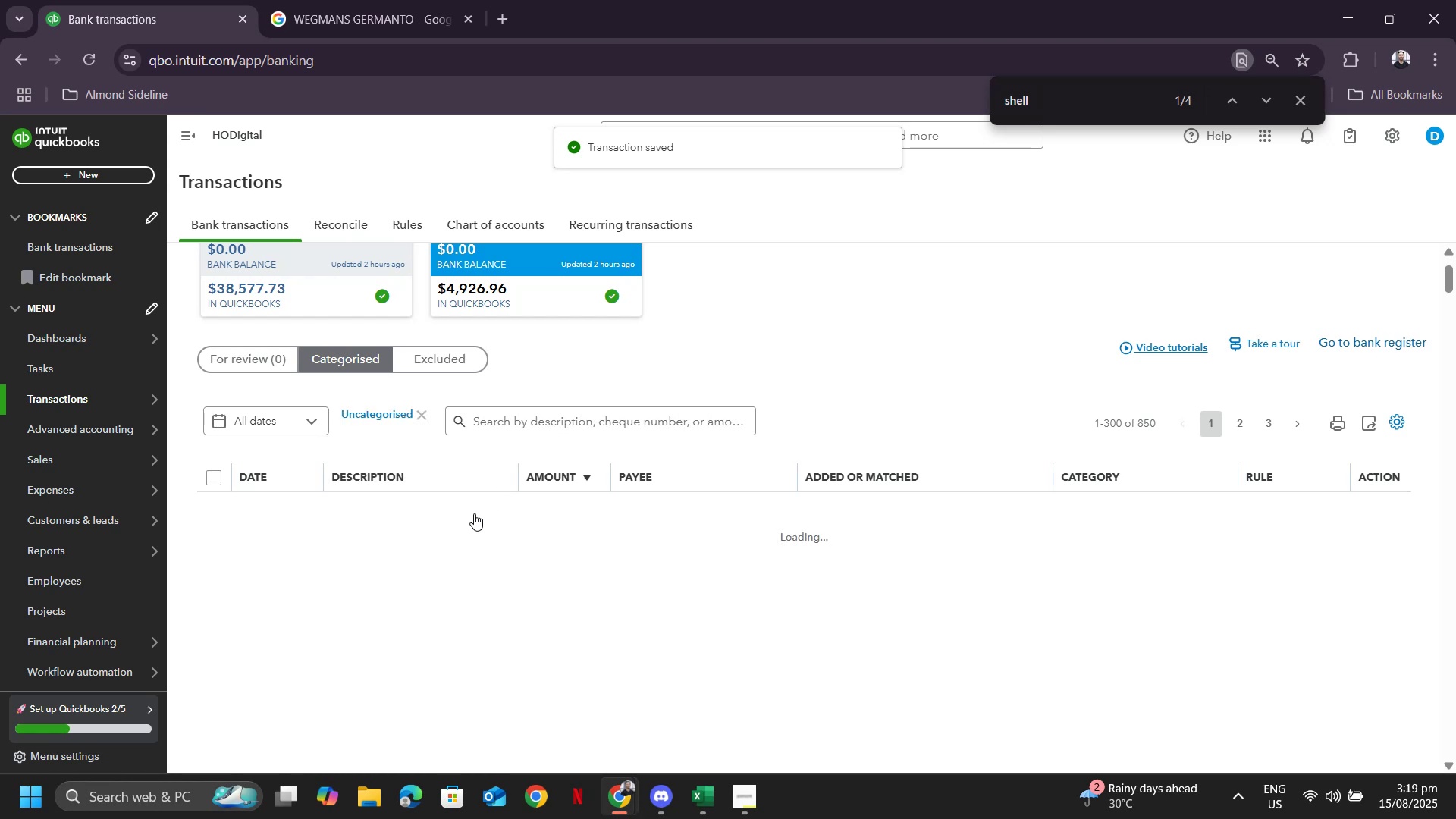 
wait(9.61)
 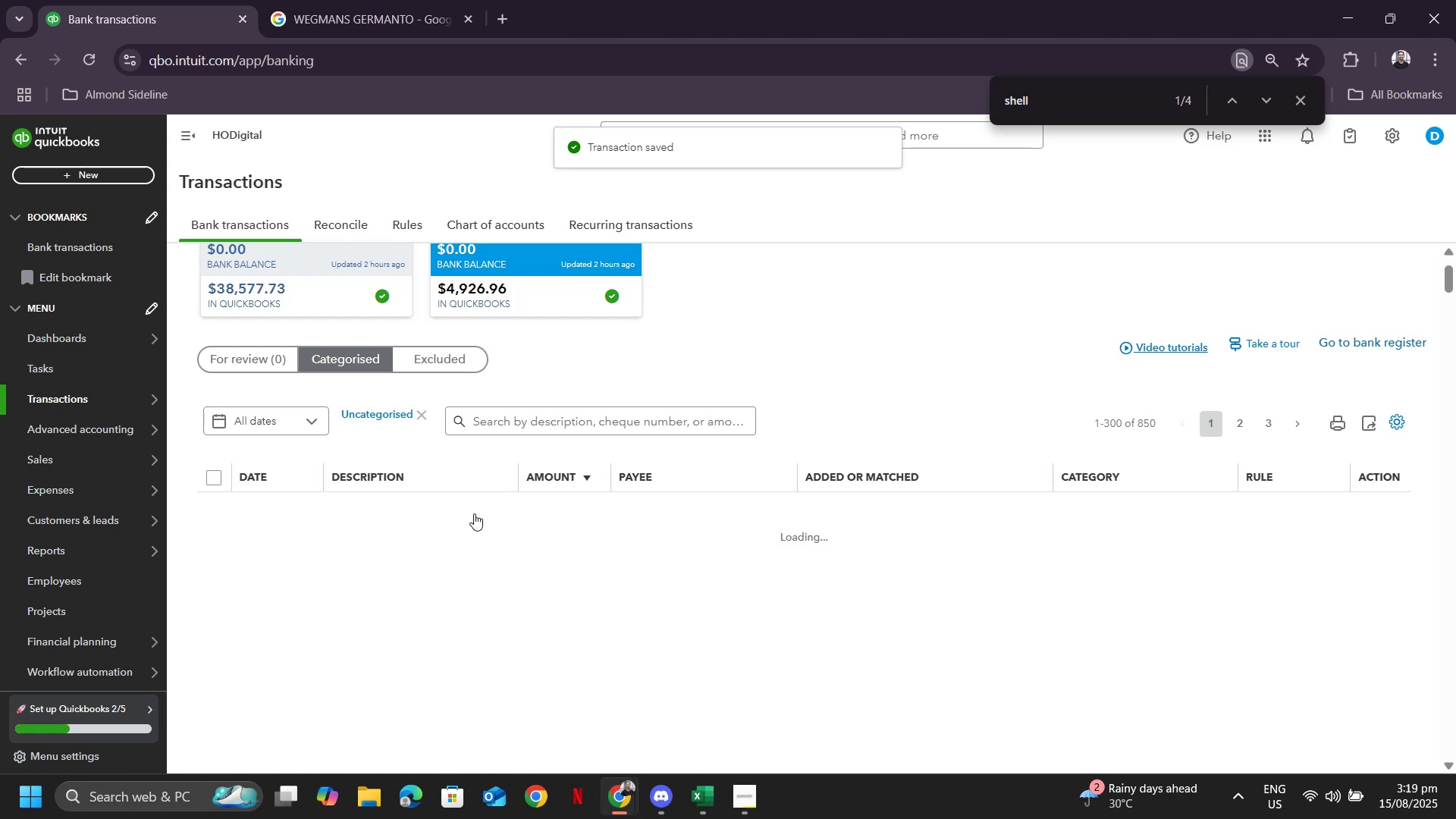 
left_click([1137, 584])
 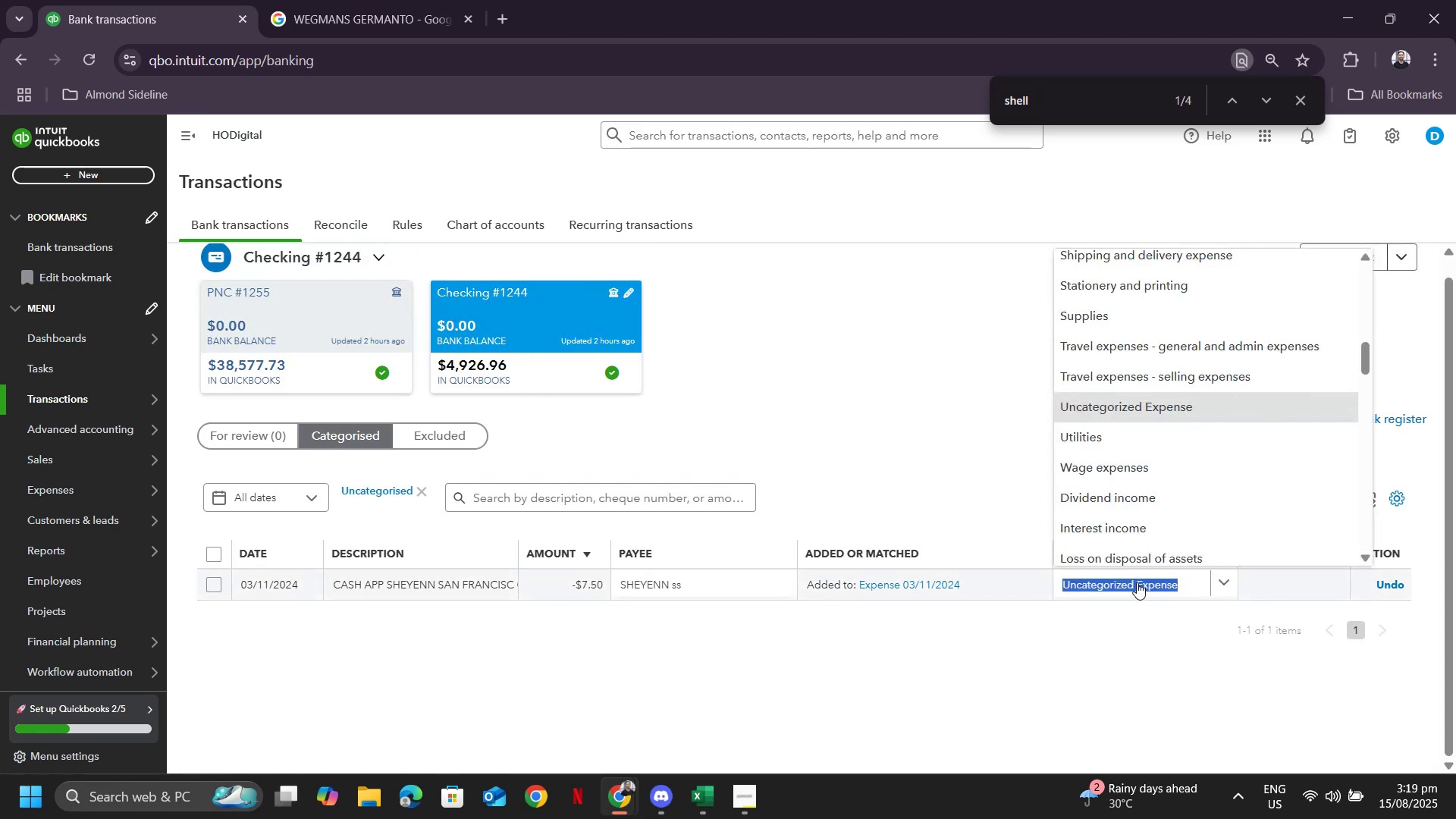 
type(wage)
 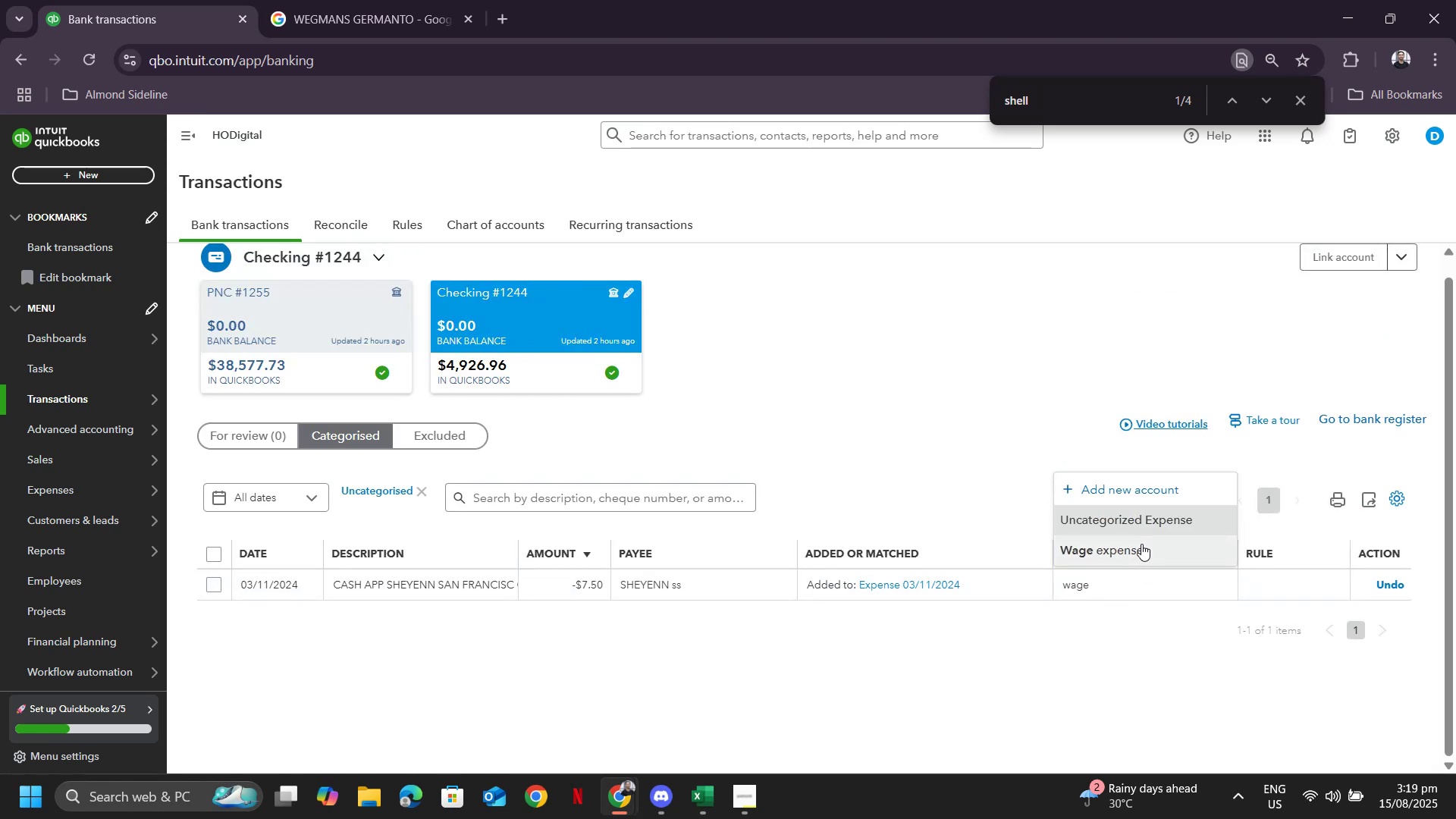 
left_click([1141, 544])
 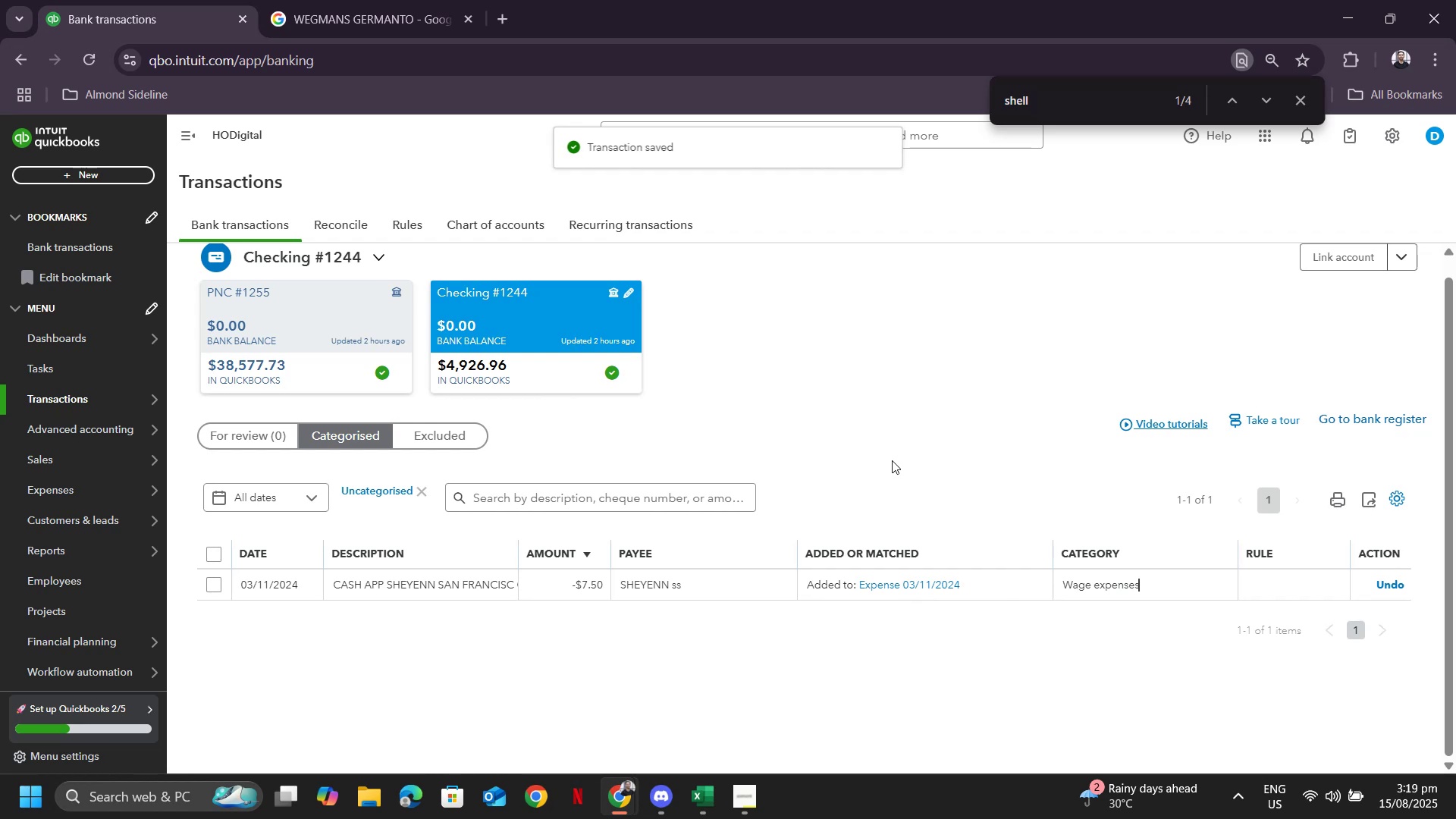 
left_click([892, 460])
 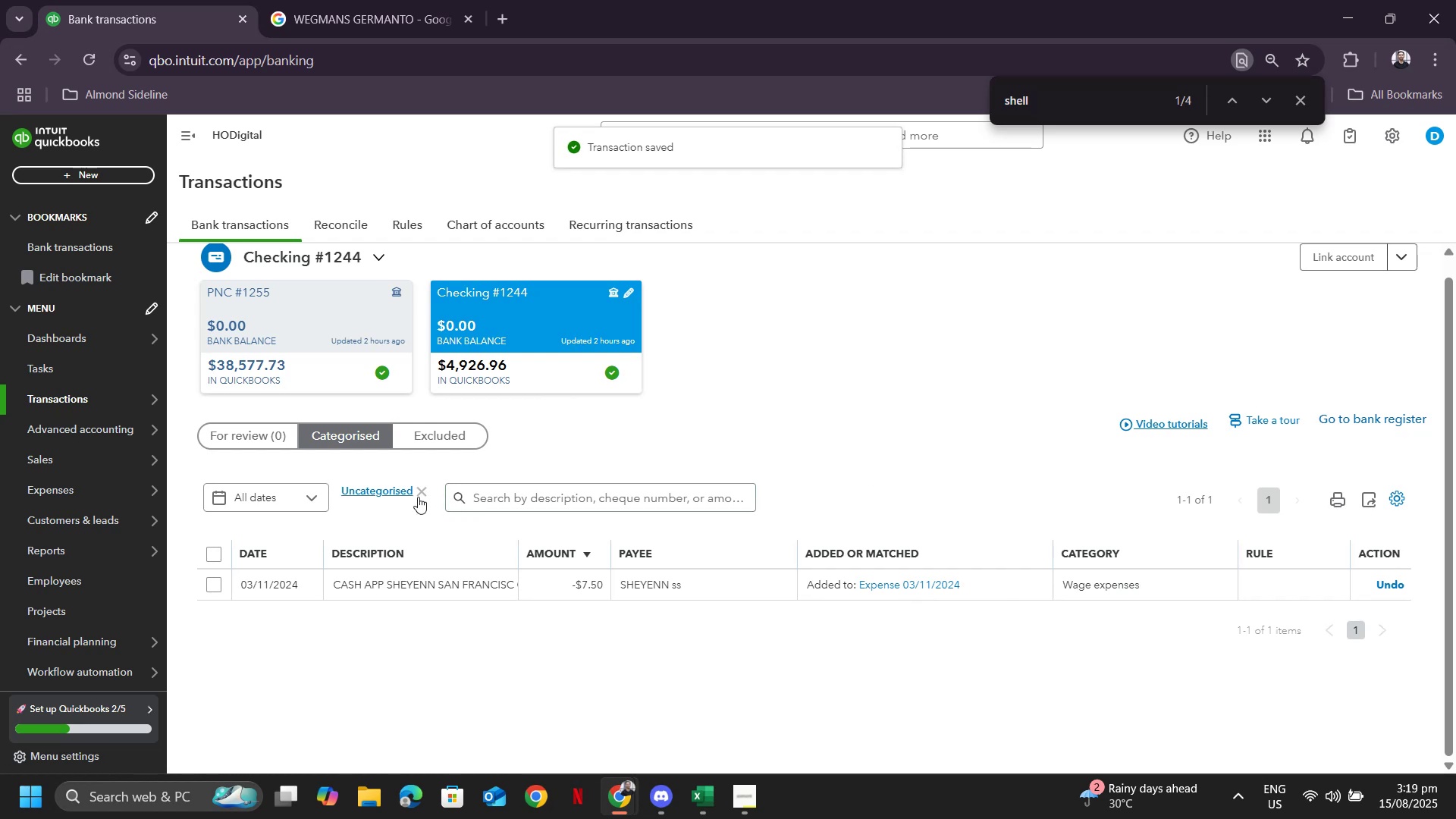 
left_click([421, 493])
 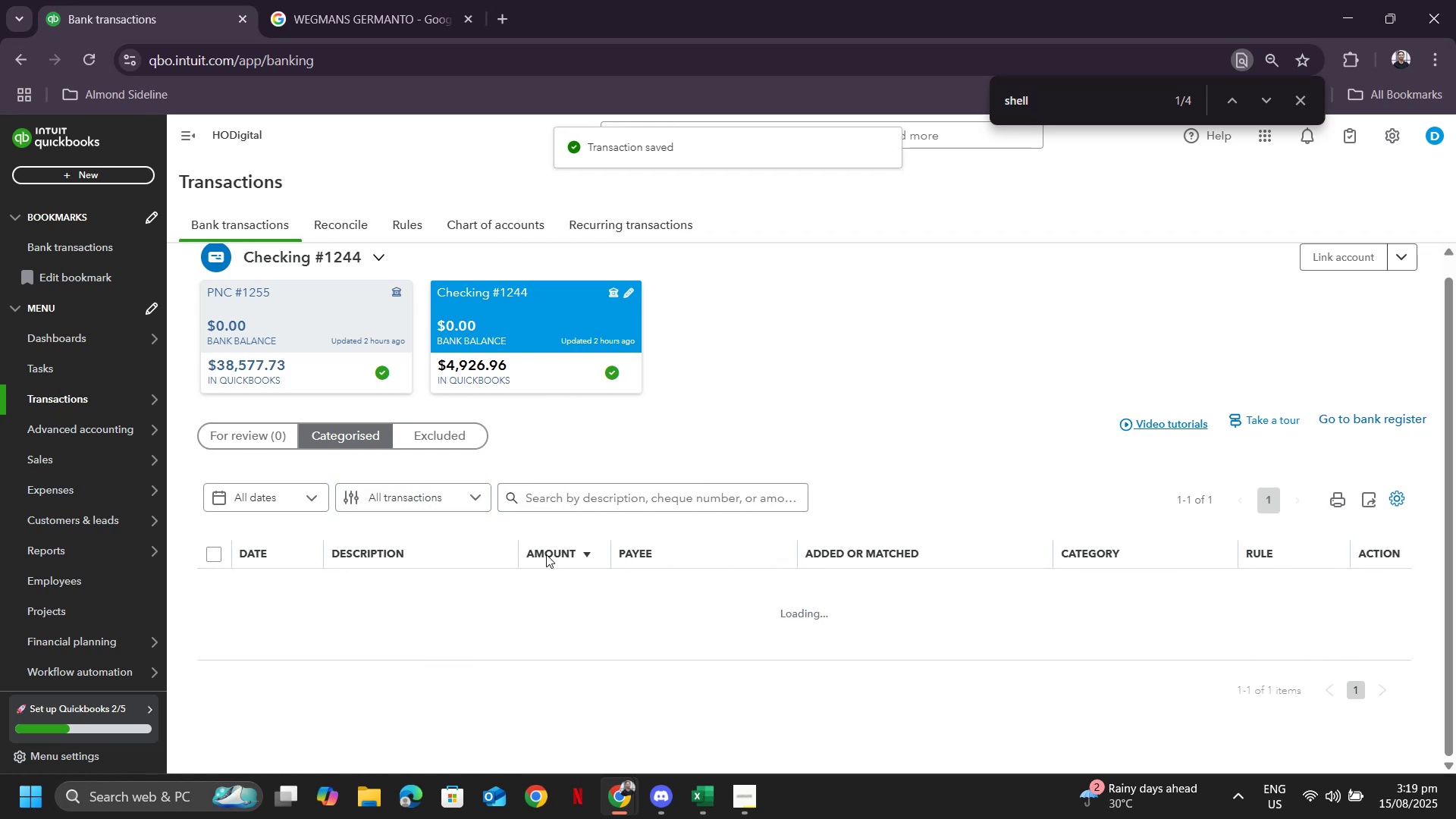 